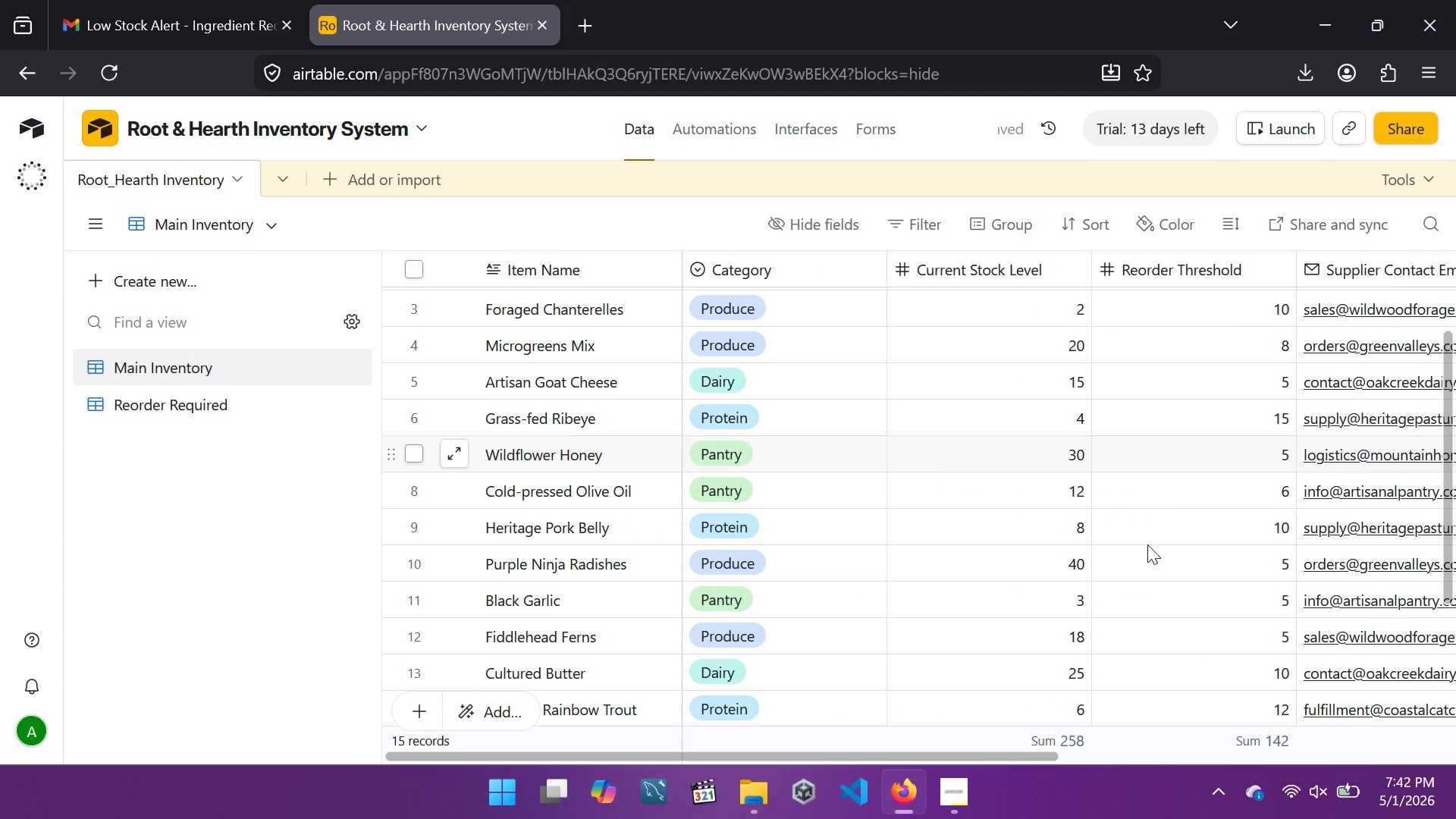 
left_click([1138, 591])
 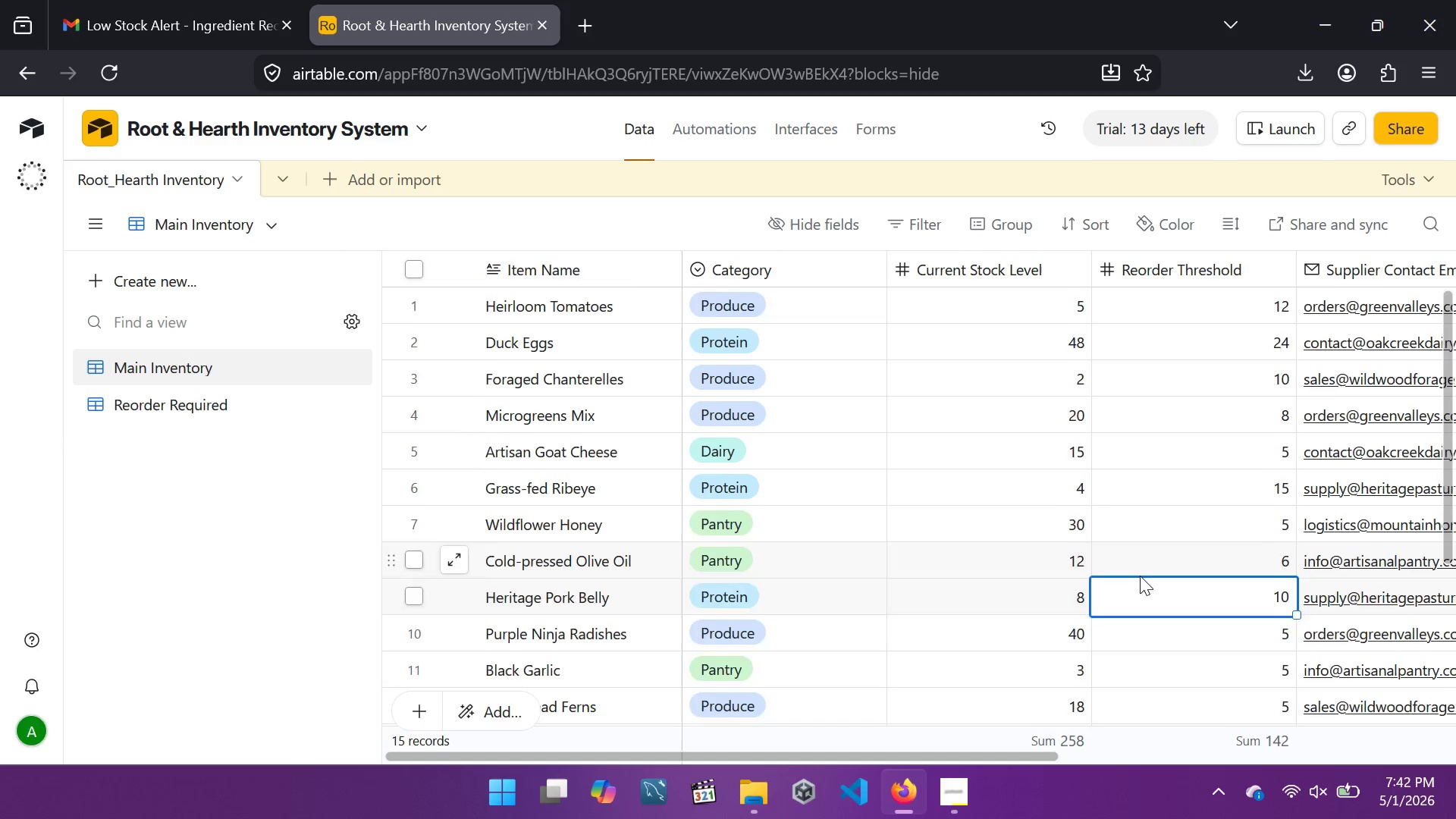 
scroll: coordinate [1140, 576], scroll_direction: down, amount: 2.0
 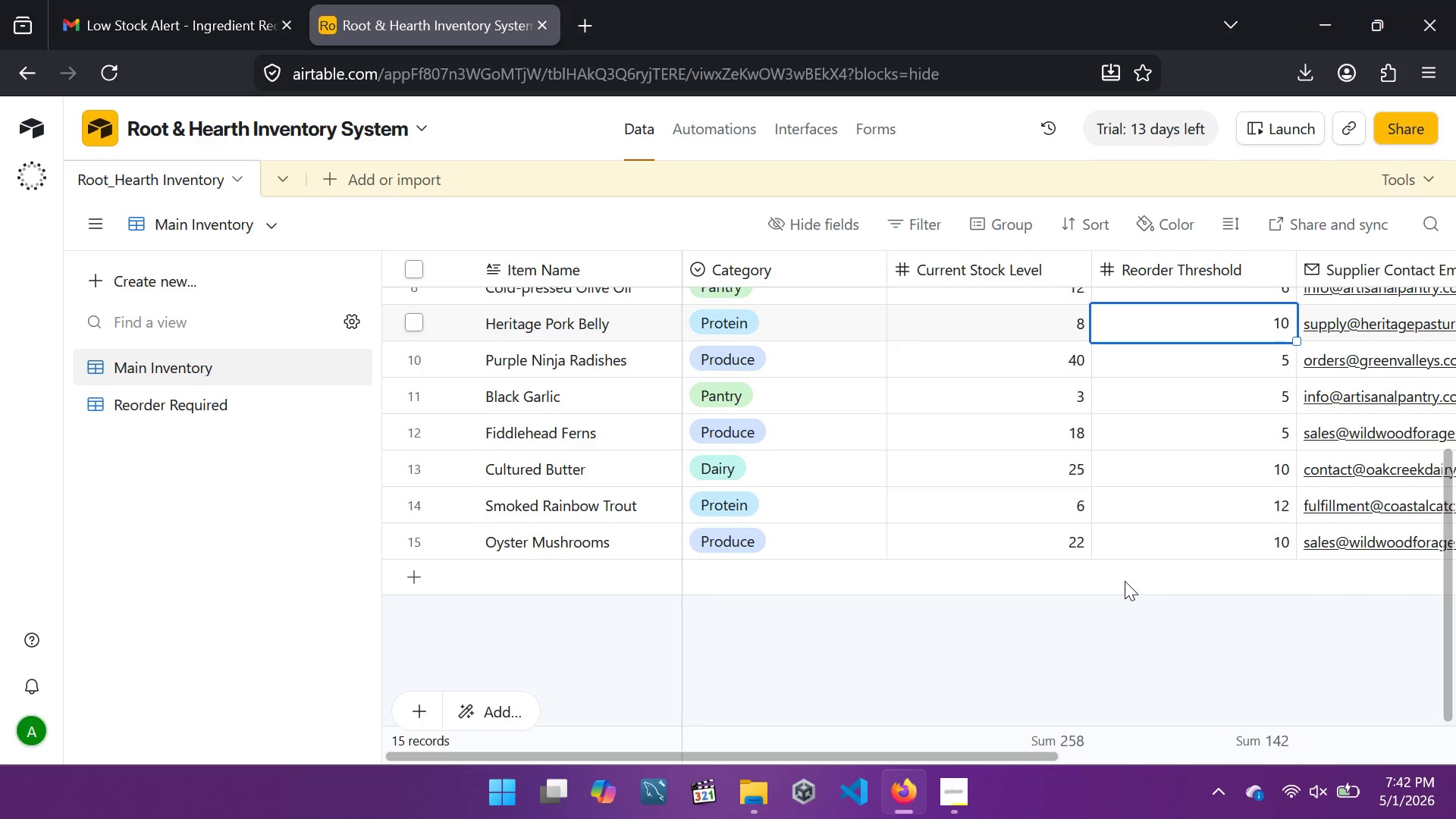 
left_click([1125, 581])
 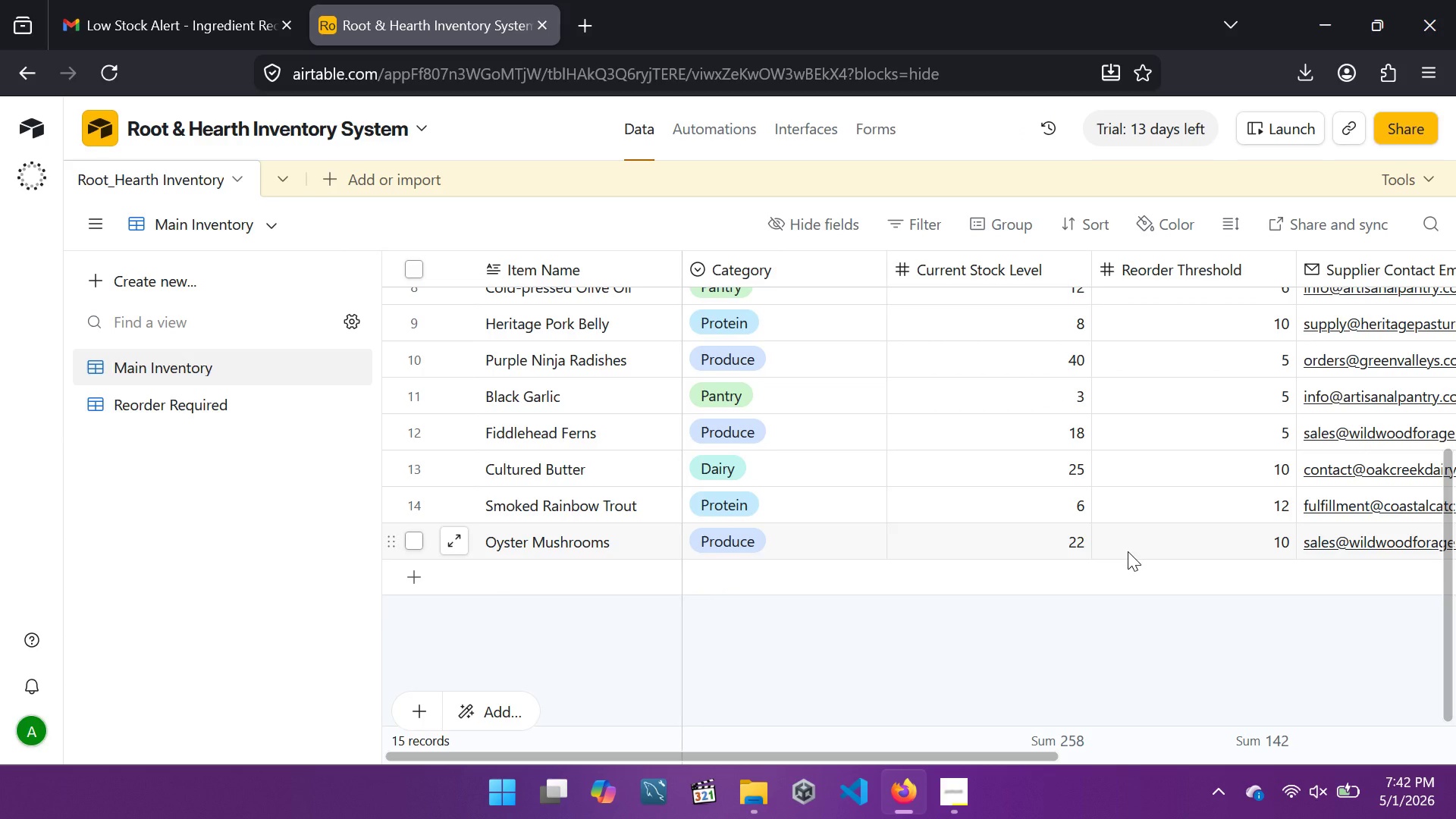 
scroll: coordinate [1128, 551], scroll_direction: none, amount: 0.0
 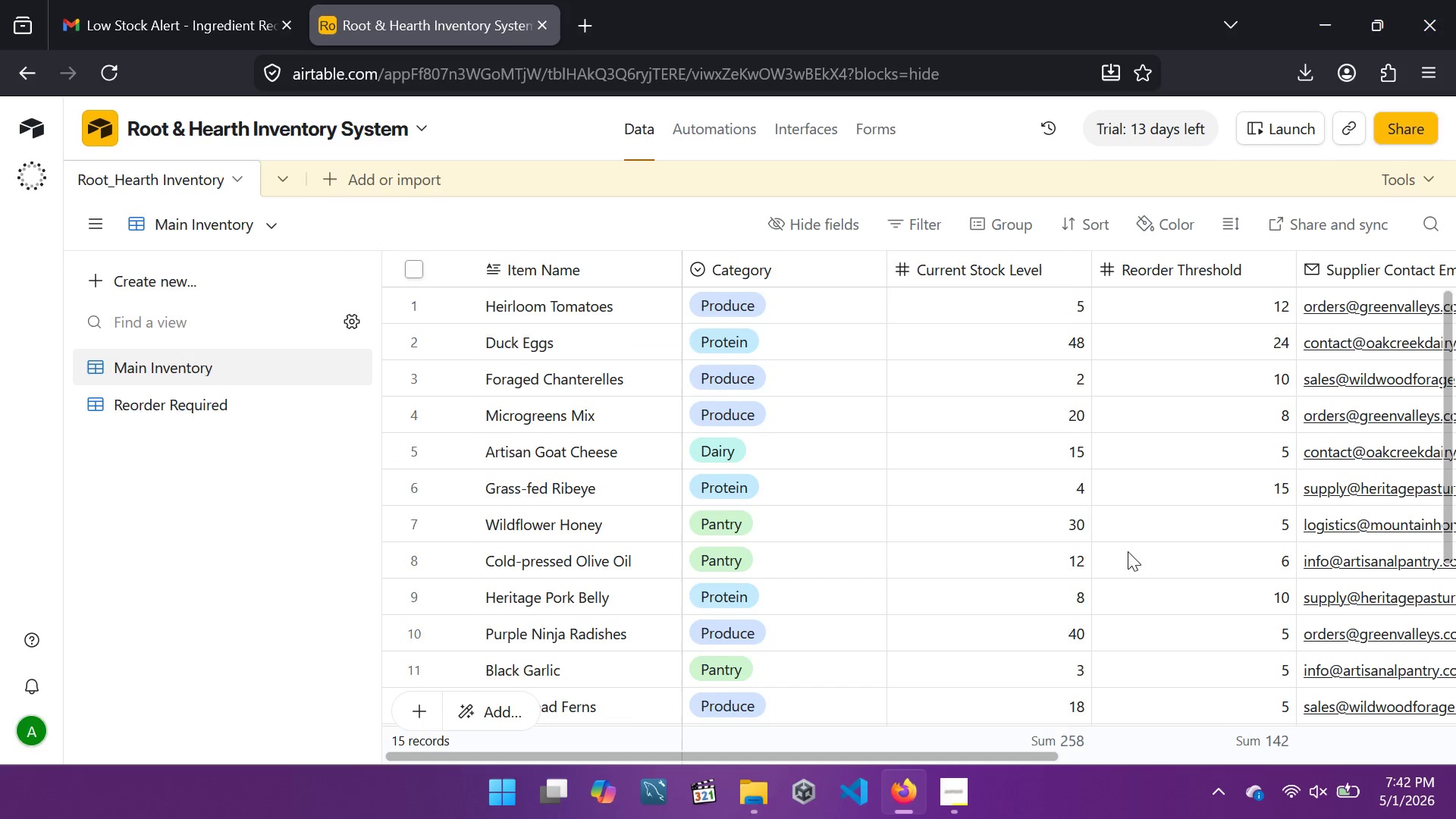 
scroll: coordinate [1128, 551], scroll_direction: up, amount: 3.0
 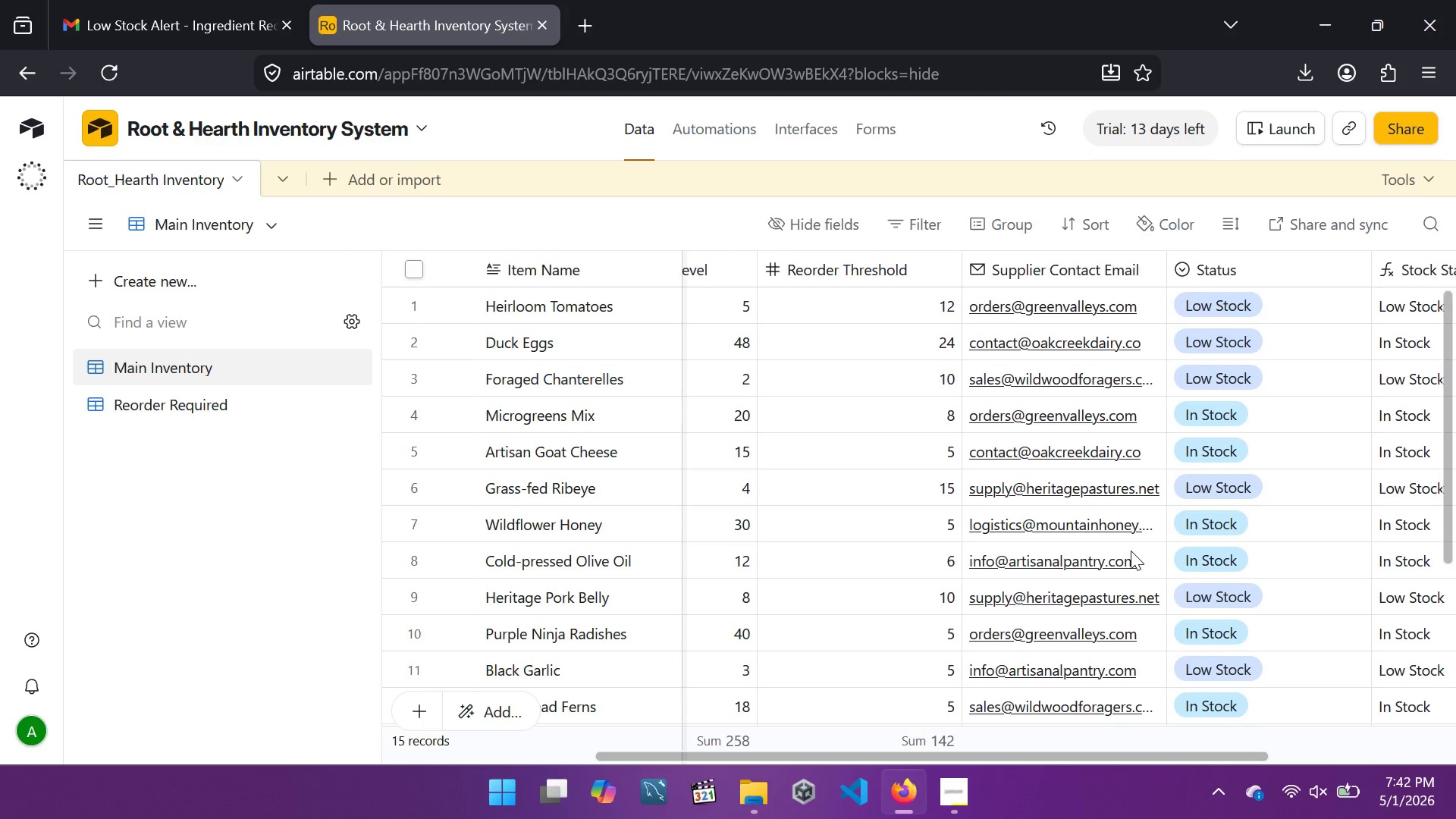 
wait(10.72)
 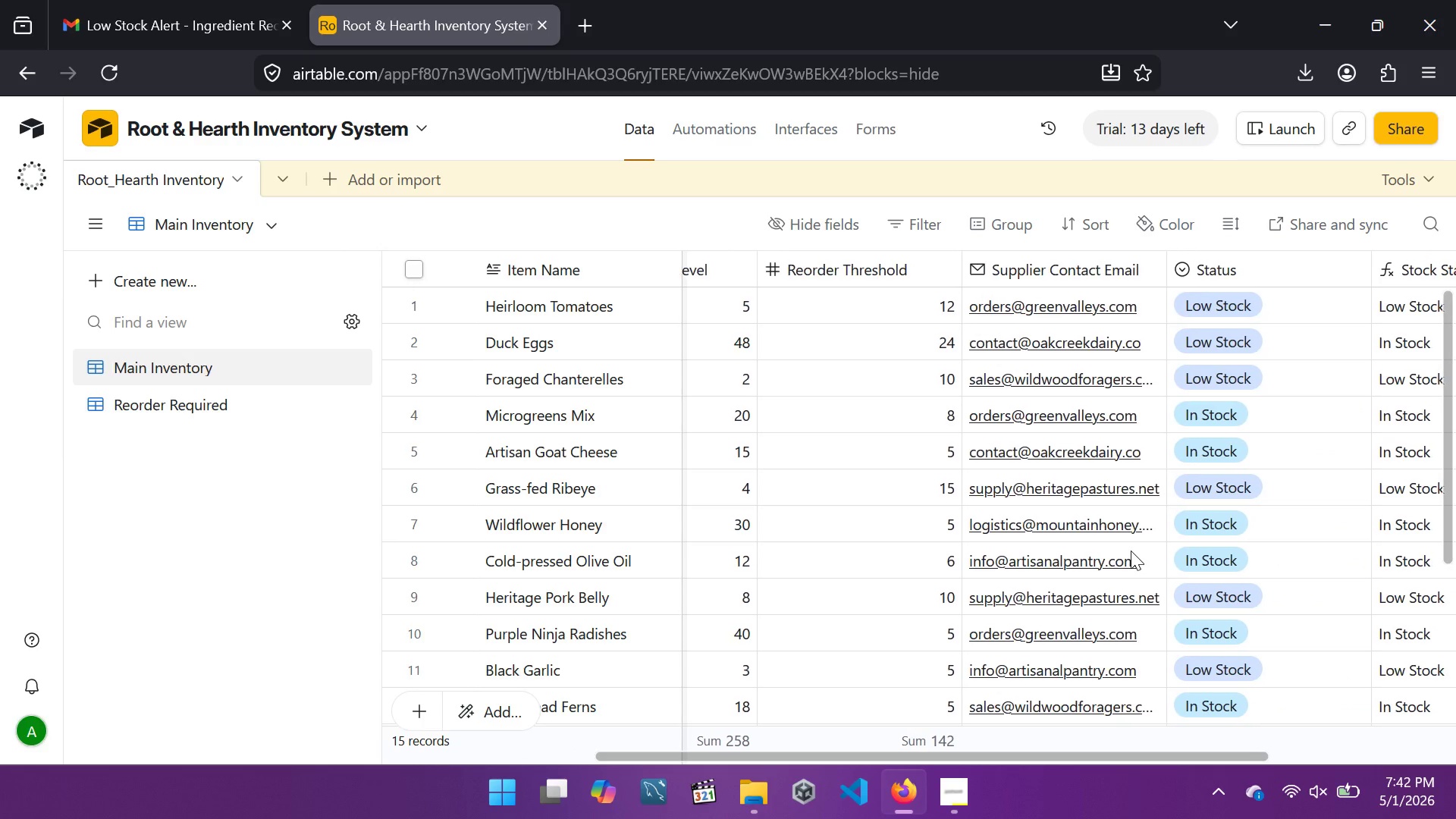 
scroll: coordinate [1131, 551], scroll_direction: none, amount: 0.0
 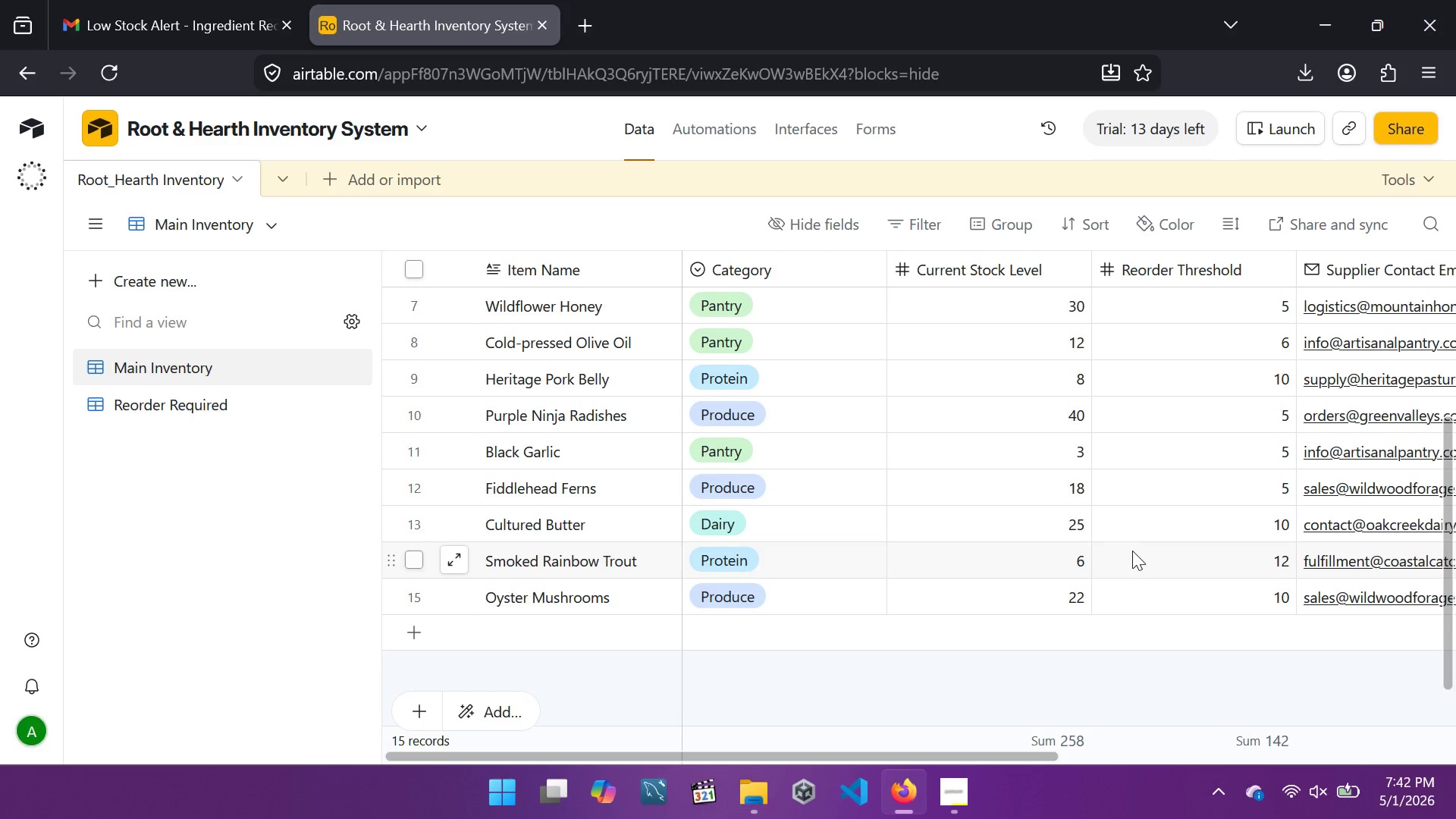 
scroll: coordinate [1132, 551], scroll_direction: up, amount: 1.0
 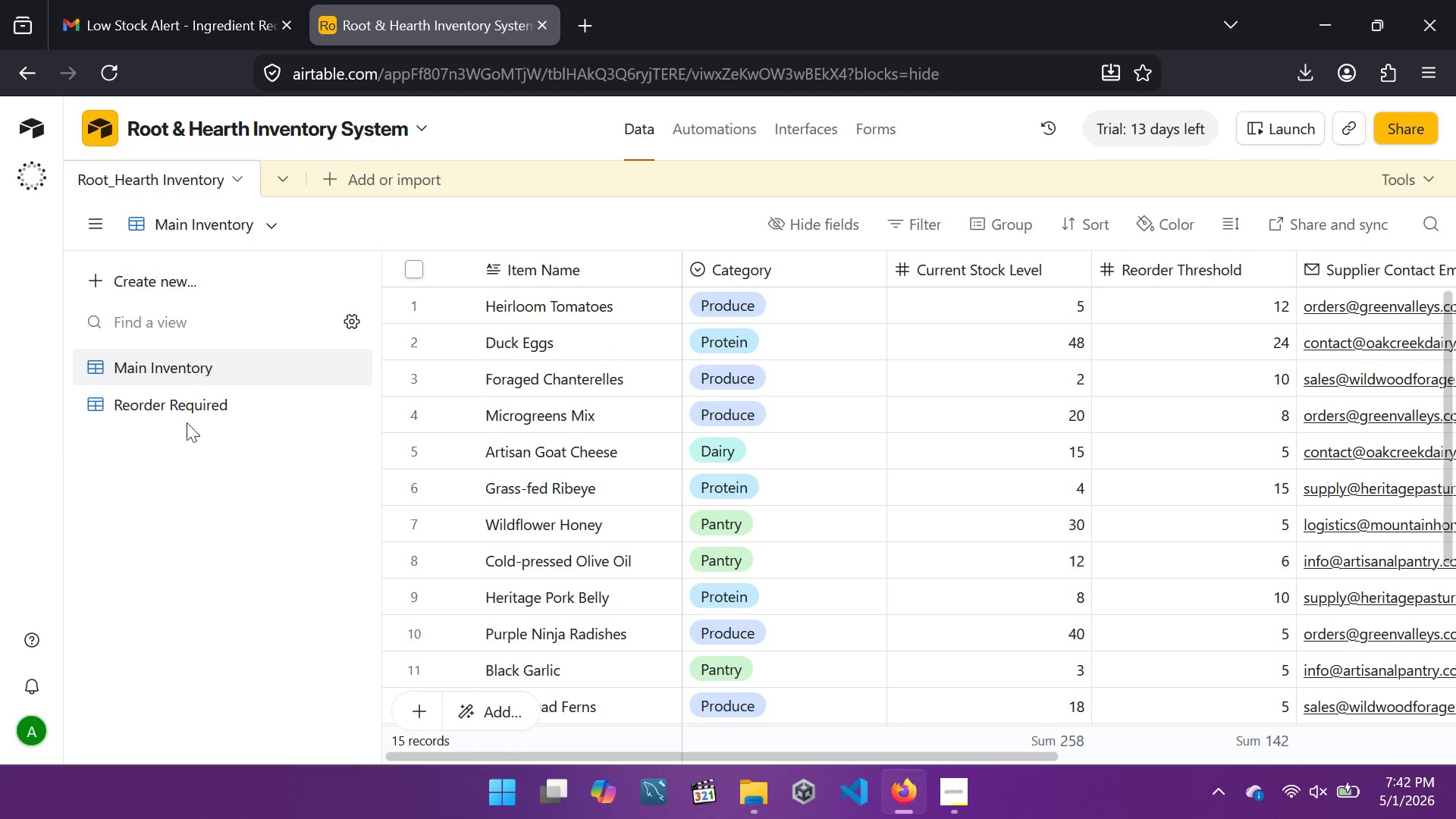 
left_click([199, 397])
 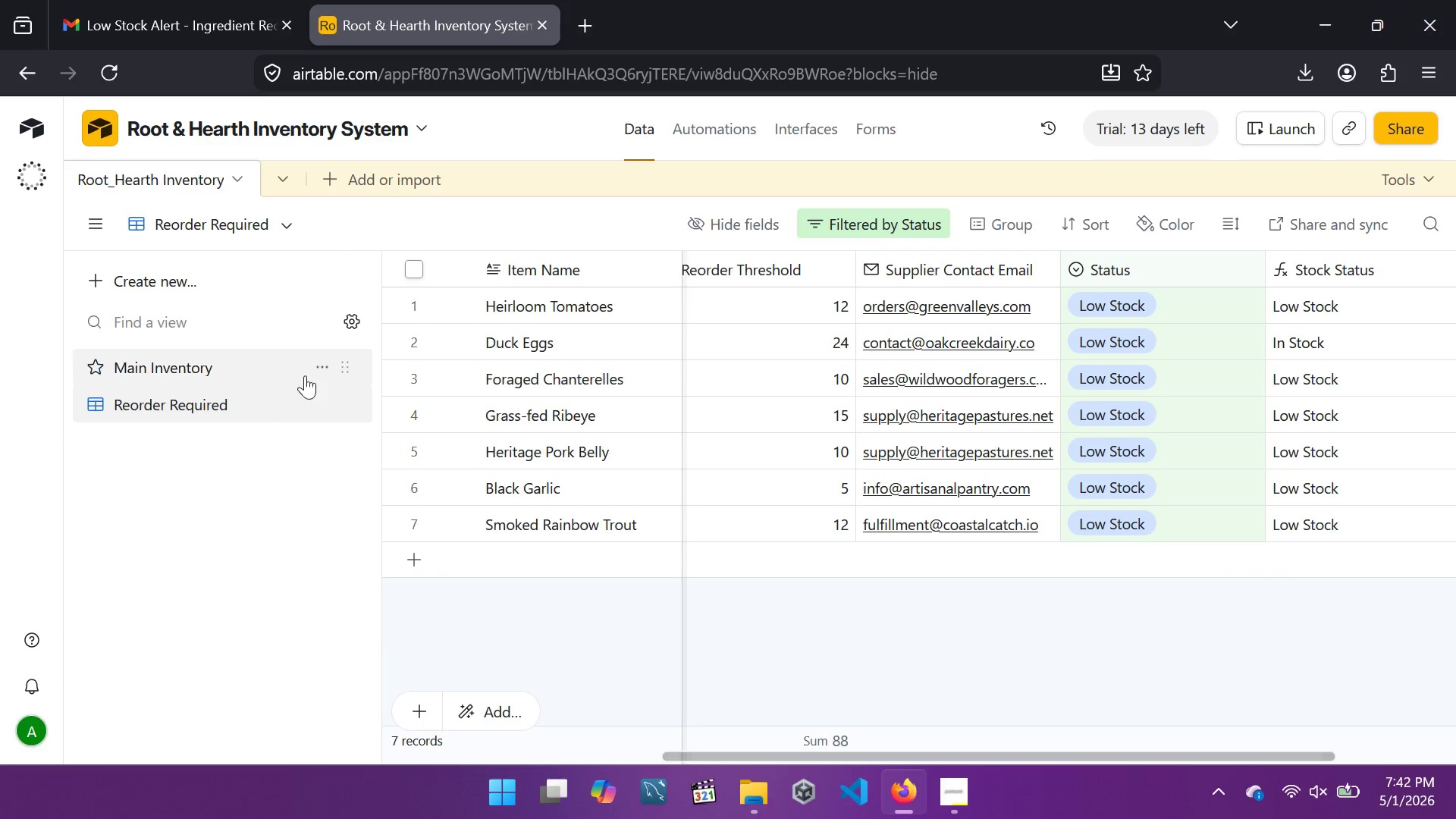 
left_click([204, 381])
 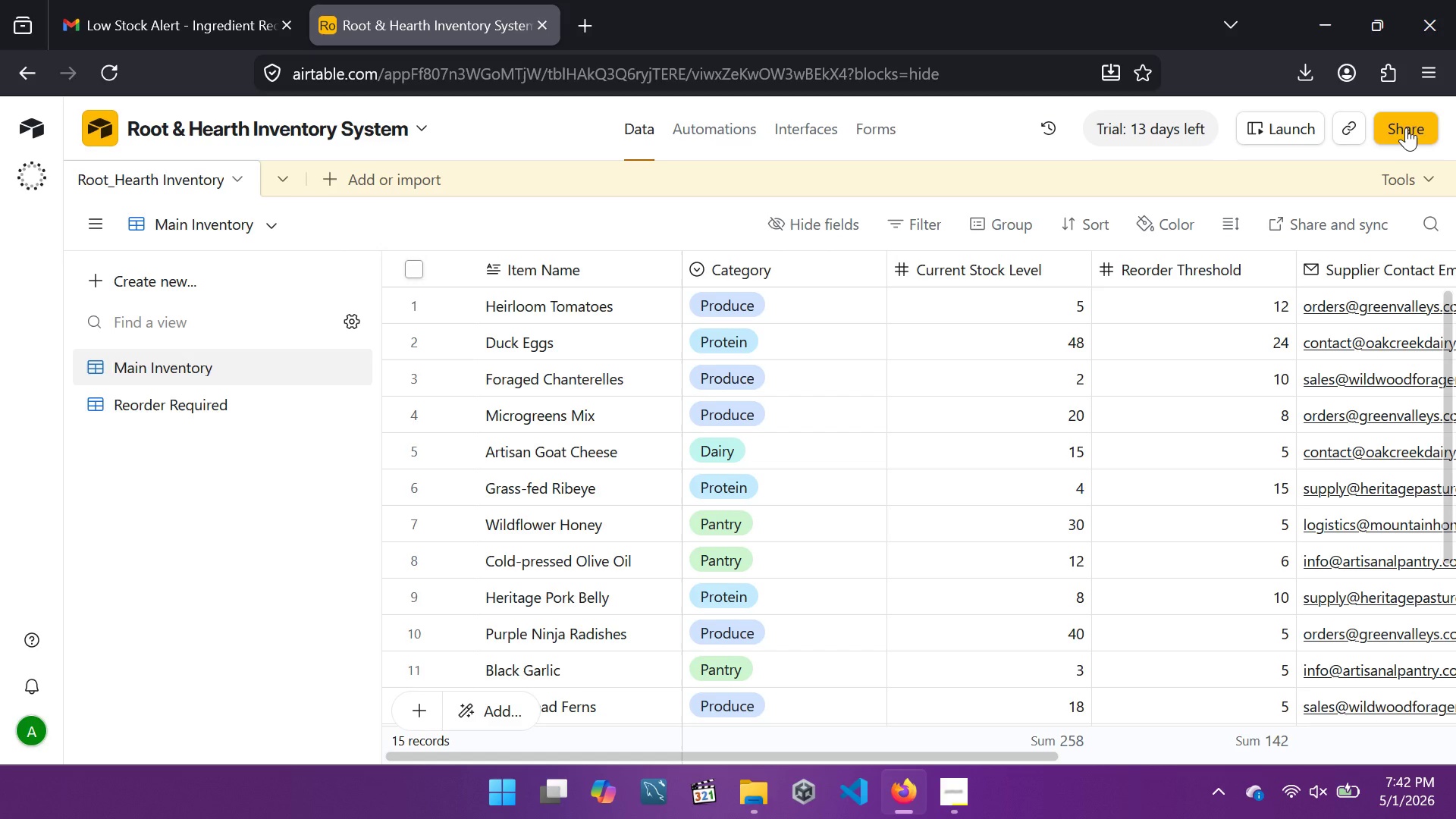 
left_click([1406, 127])
 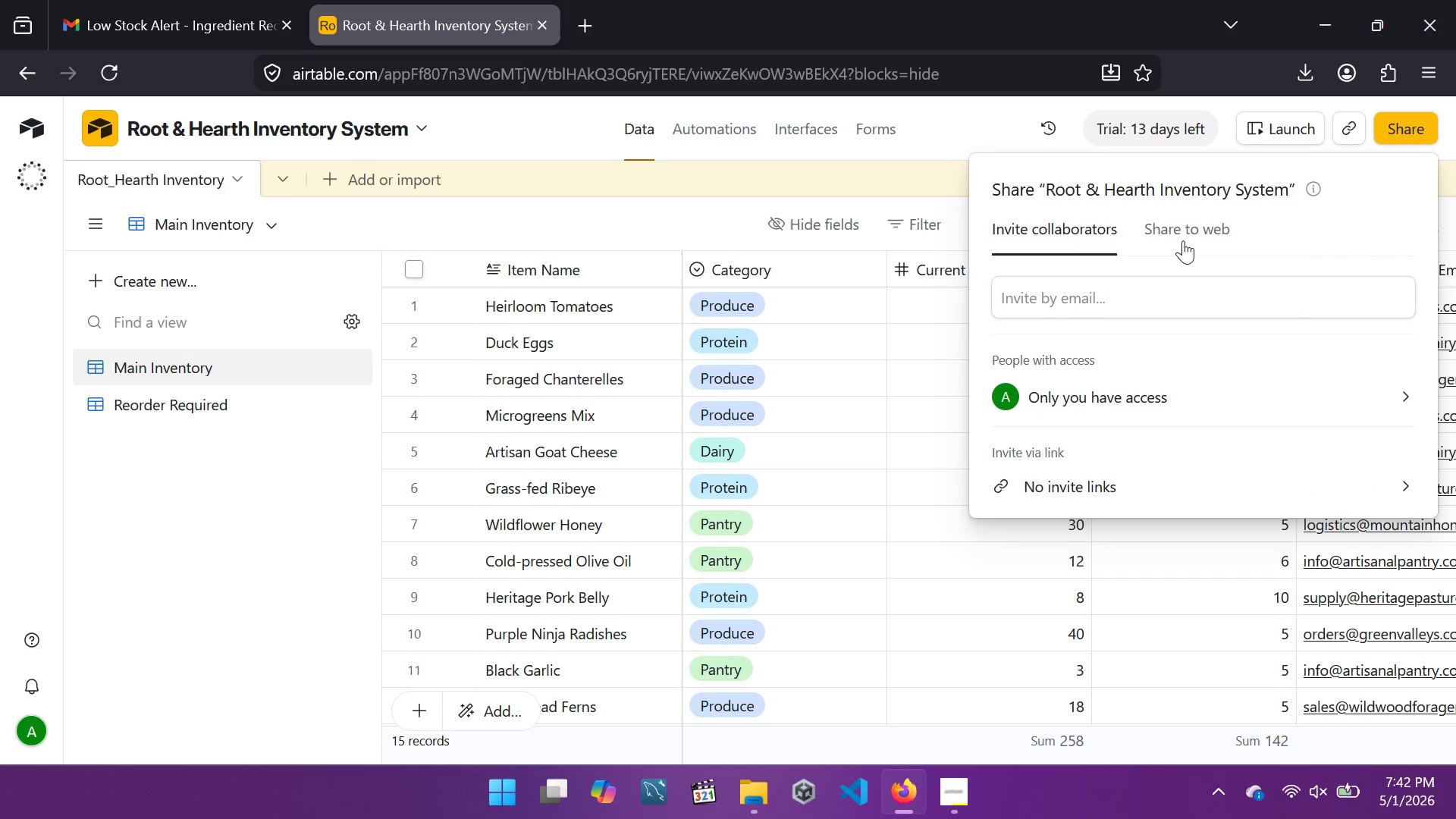 
left_click([1184, 238])
 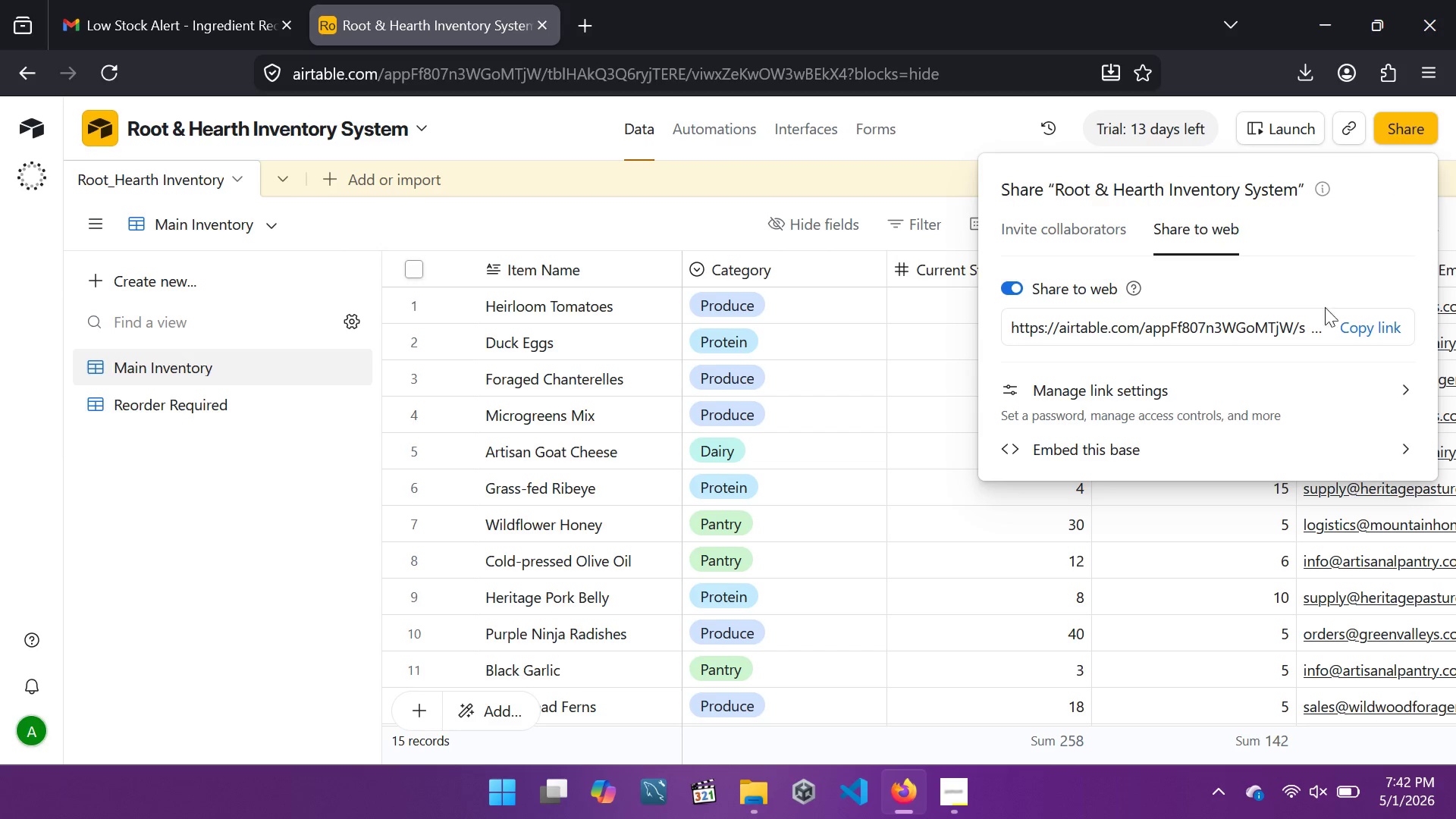 
left_click([1345, 316])
 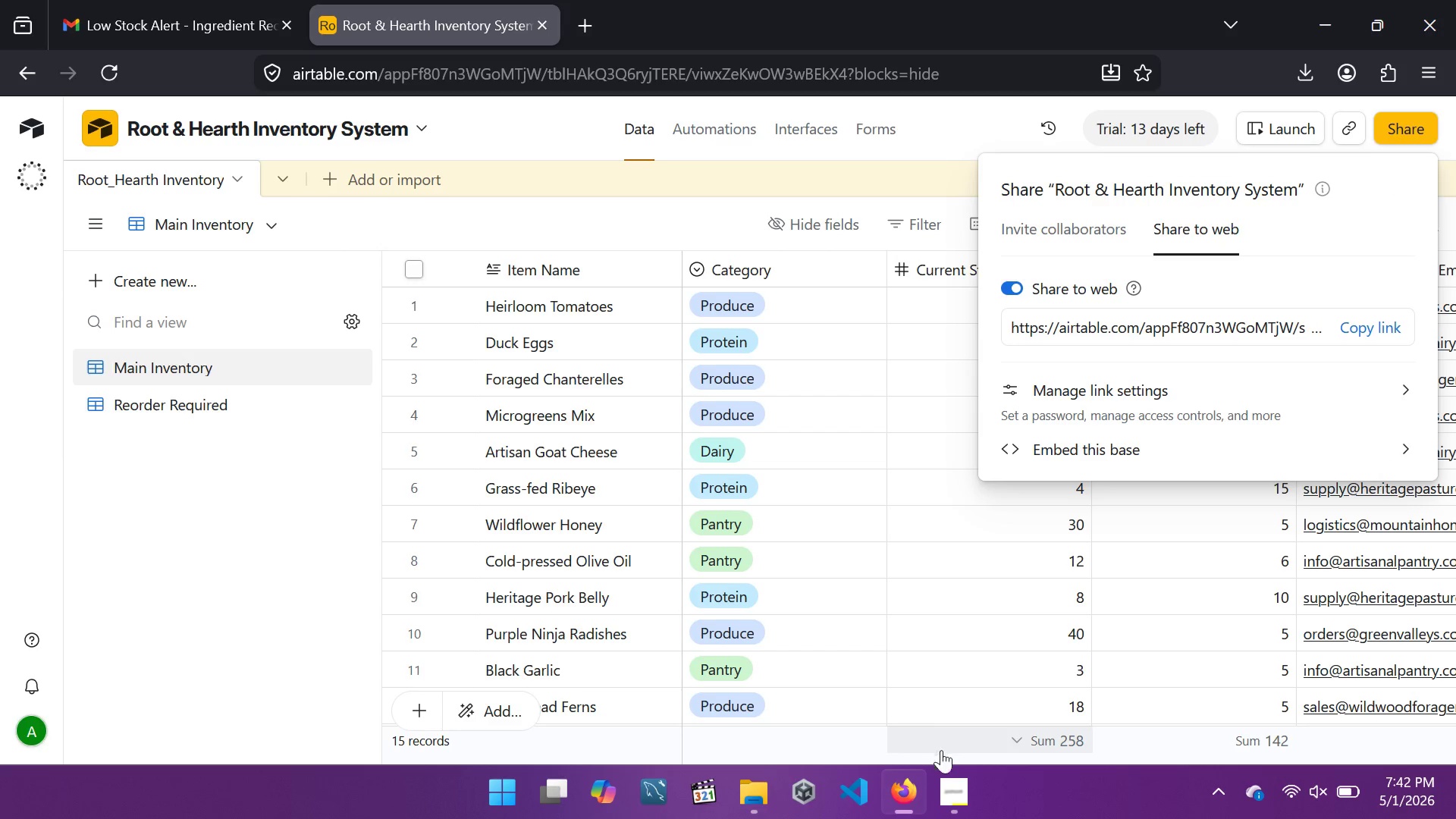 
left_click([951, 785])